 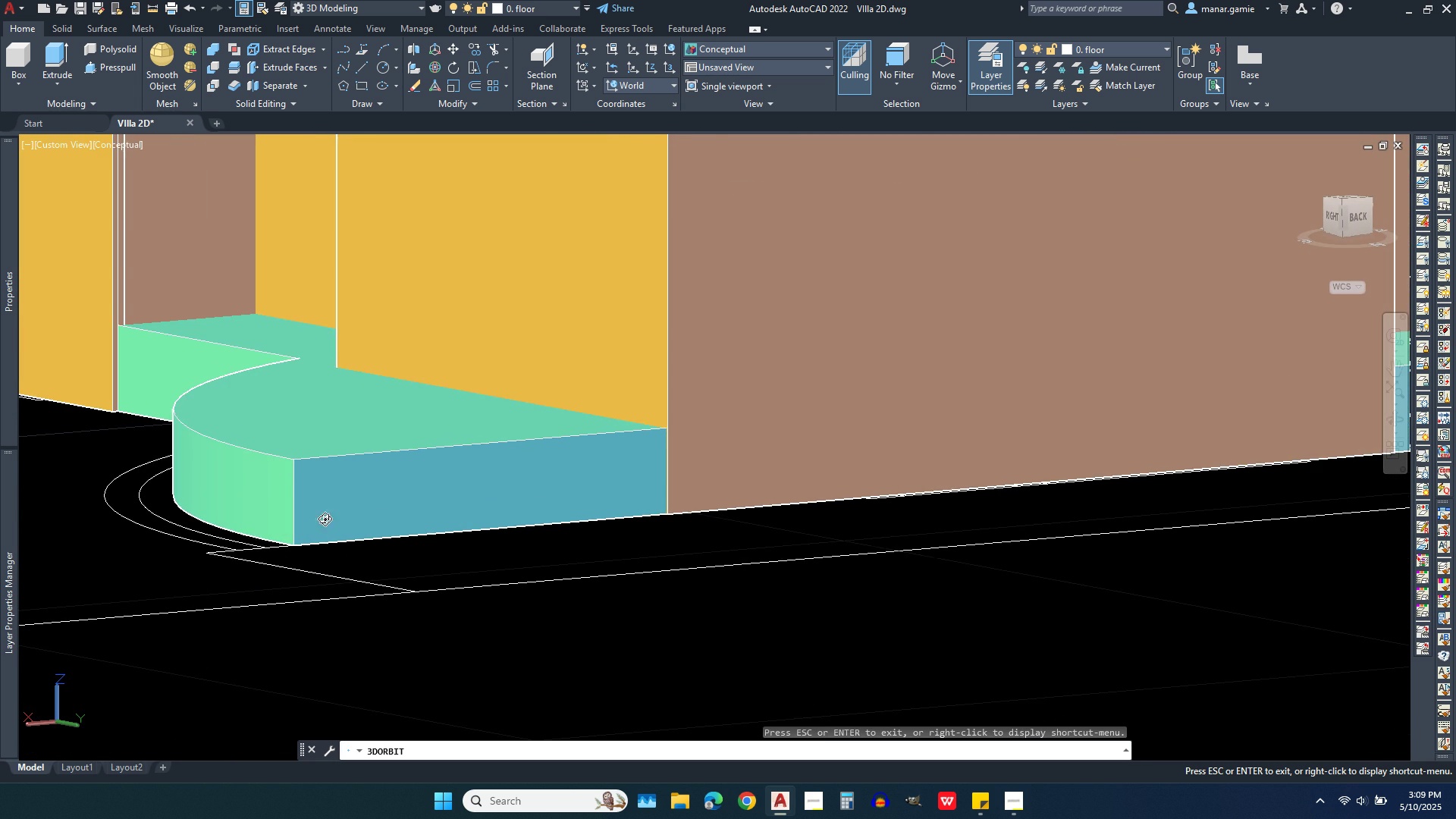 
scroll: coordinate [256, 492], scroll_direction: up, amount: 10.0
 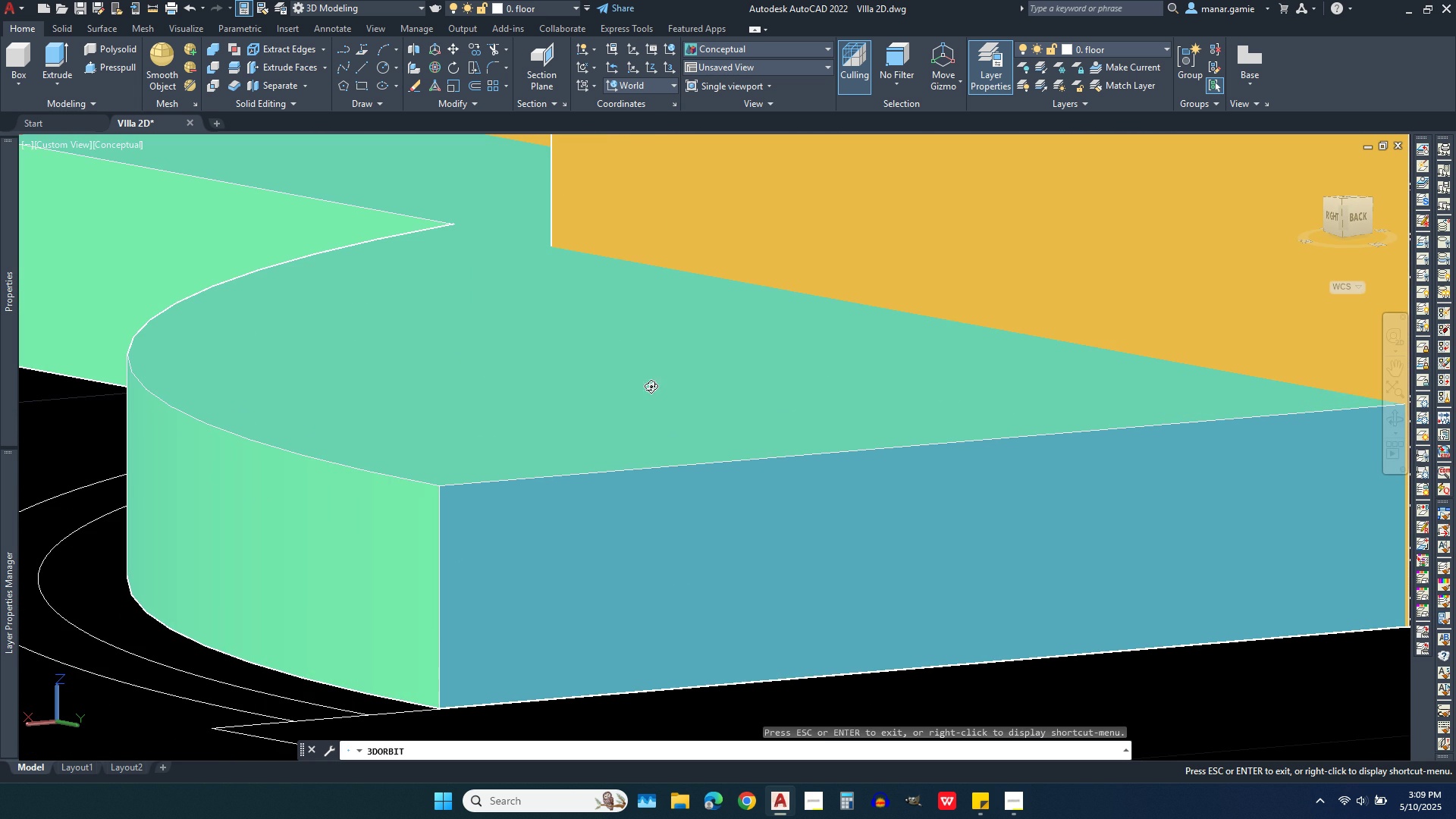 
right_click([651, 386])
 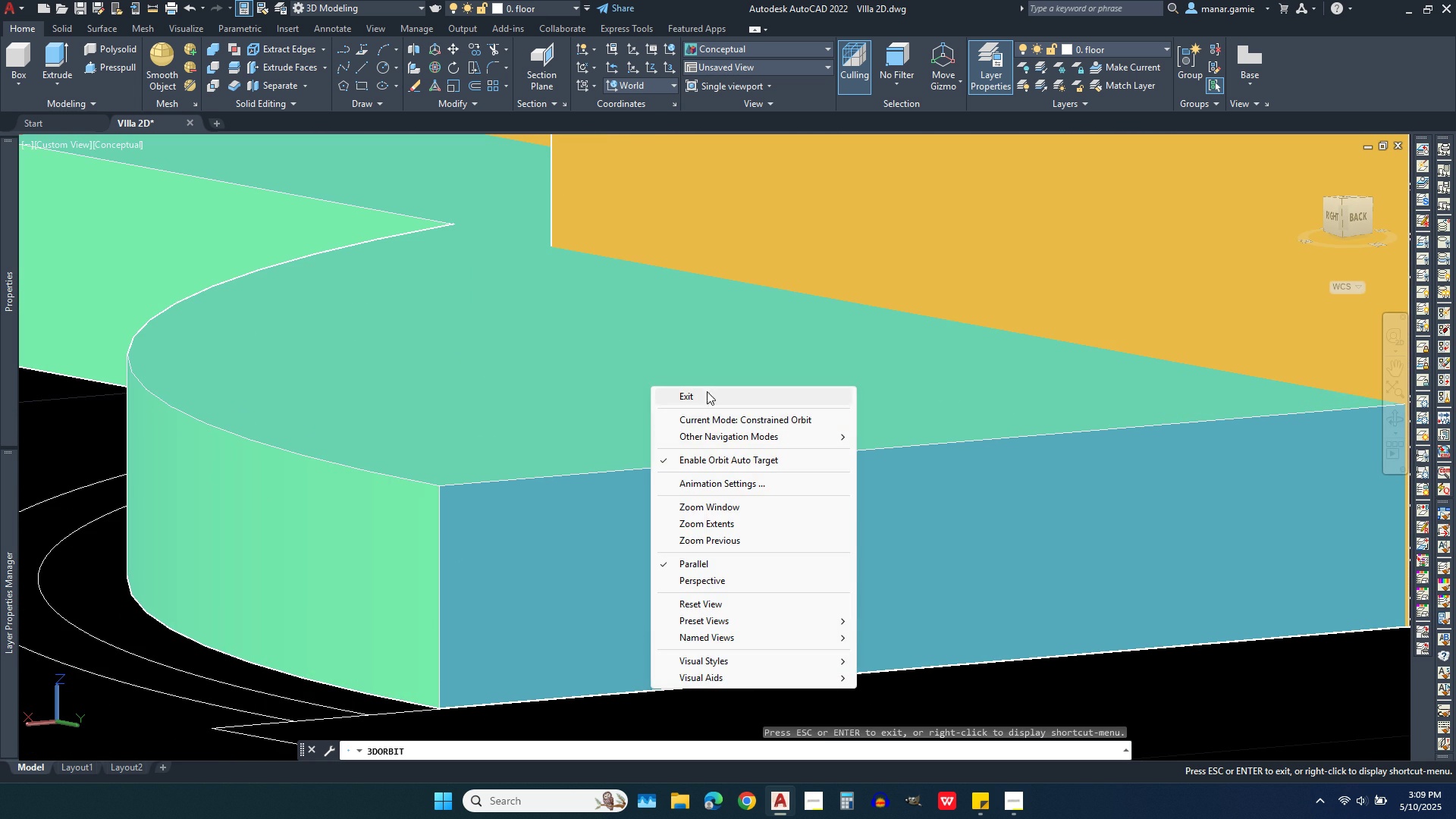 
left_click([707, 402])
 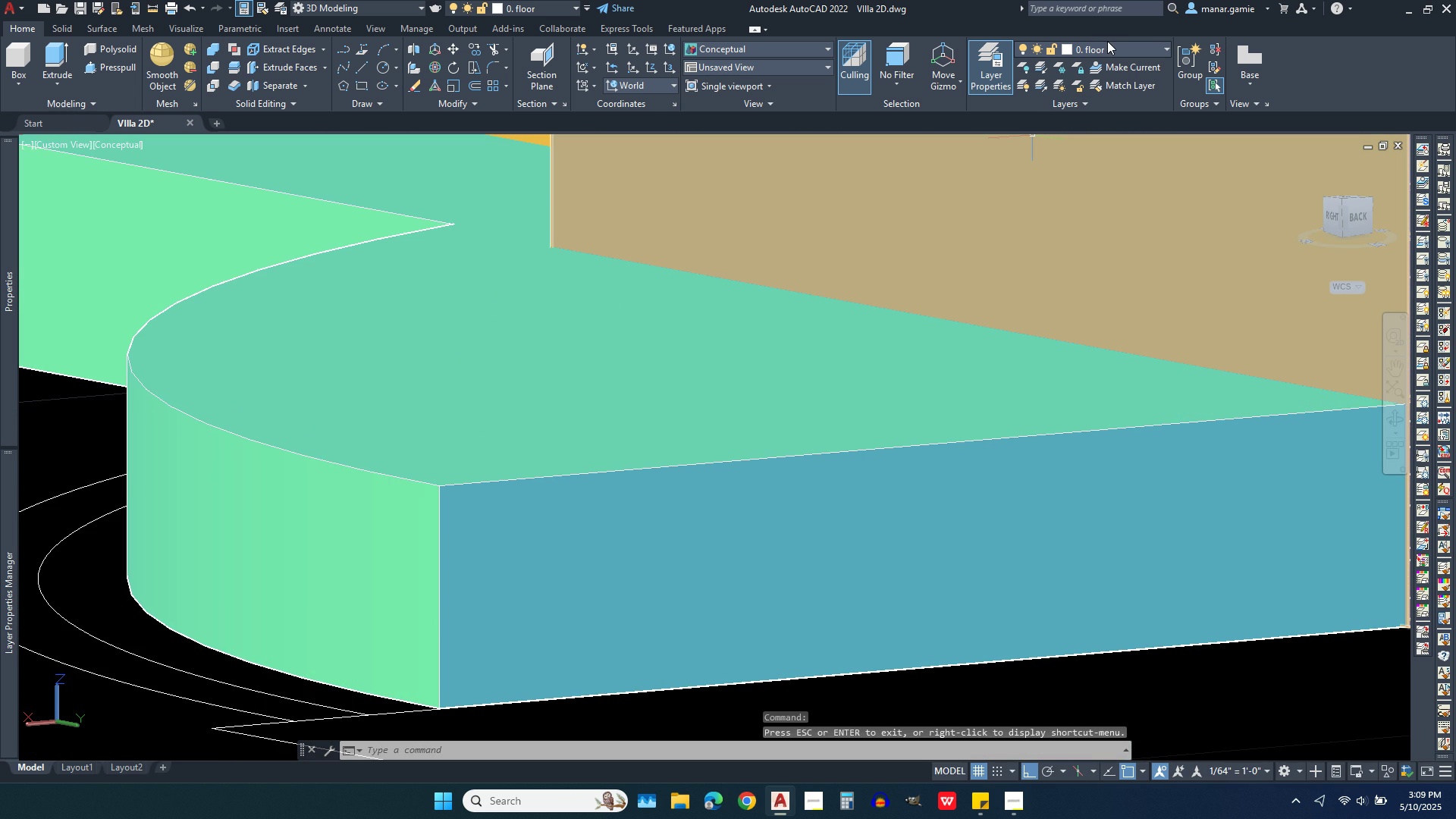 
left_click([1116, 49])
 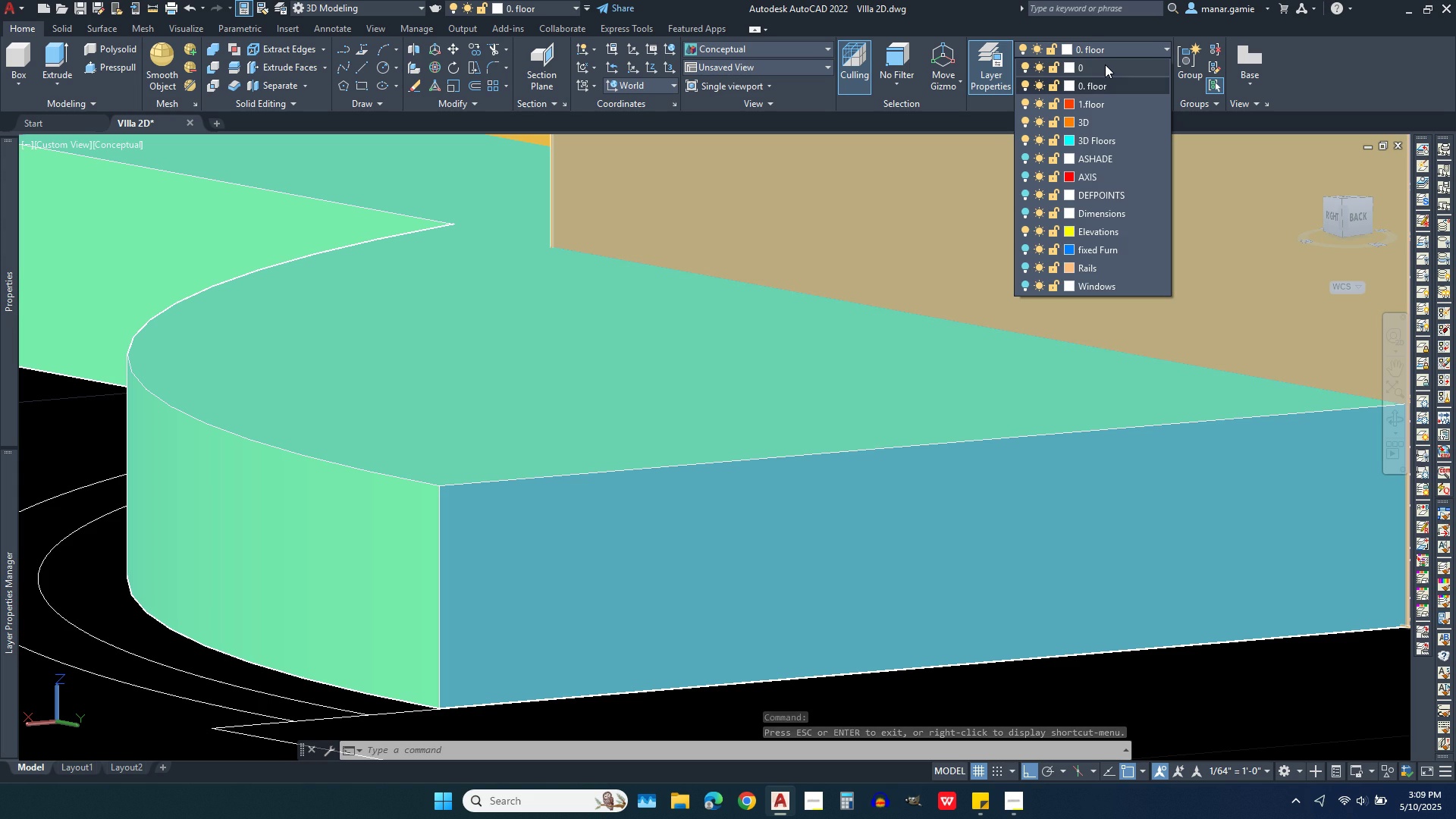 
left_click([1105, 64])
 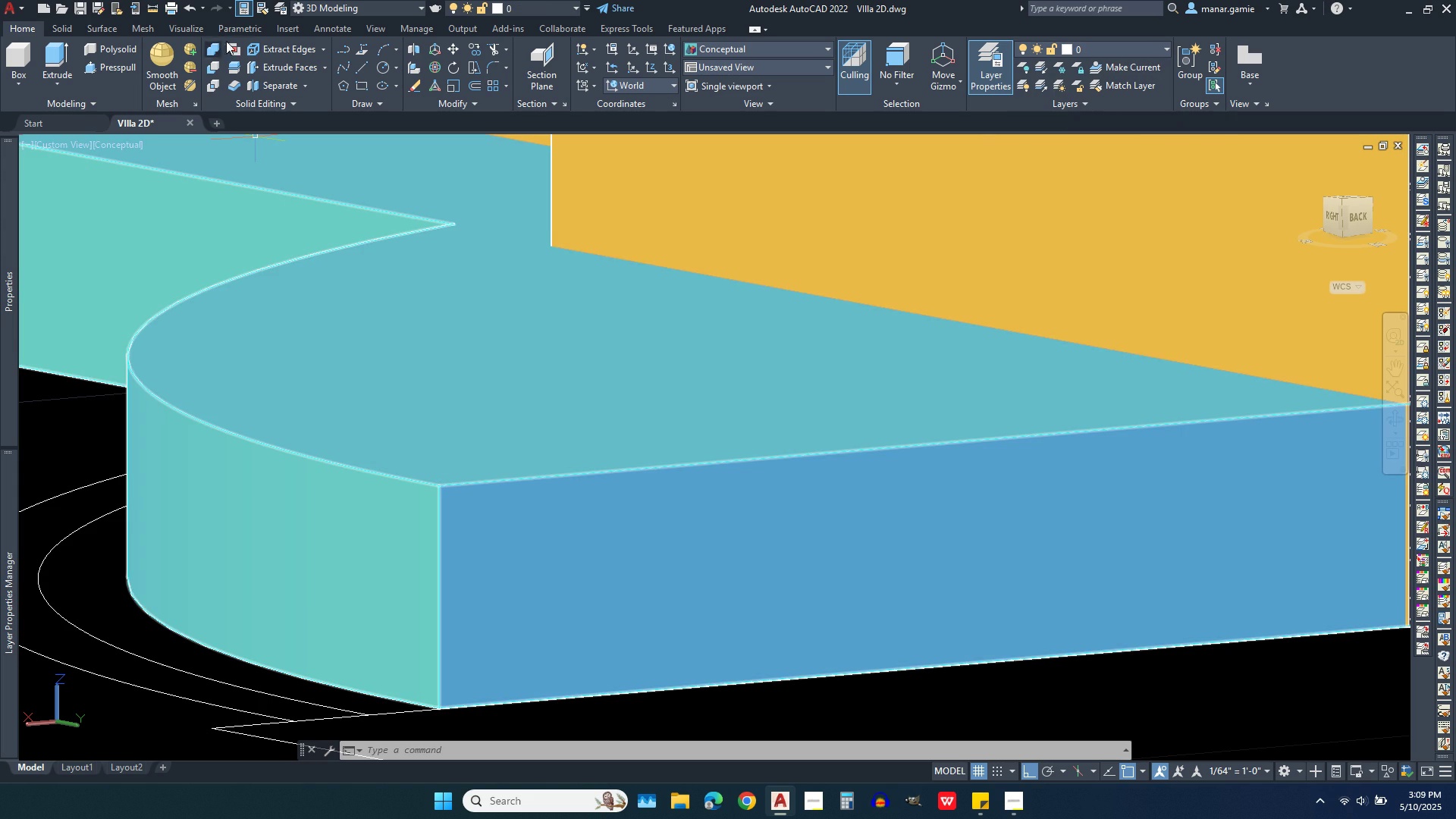 
left_click([359, 70])
 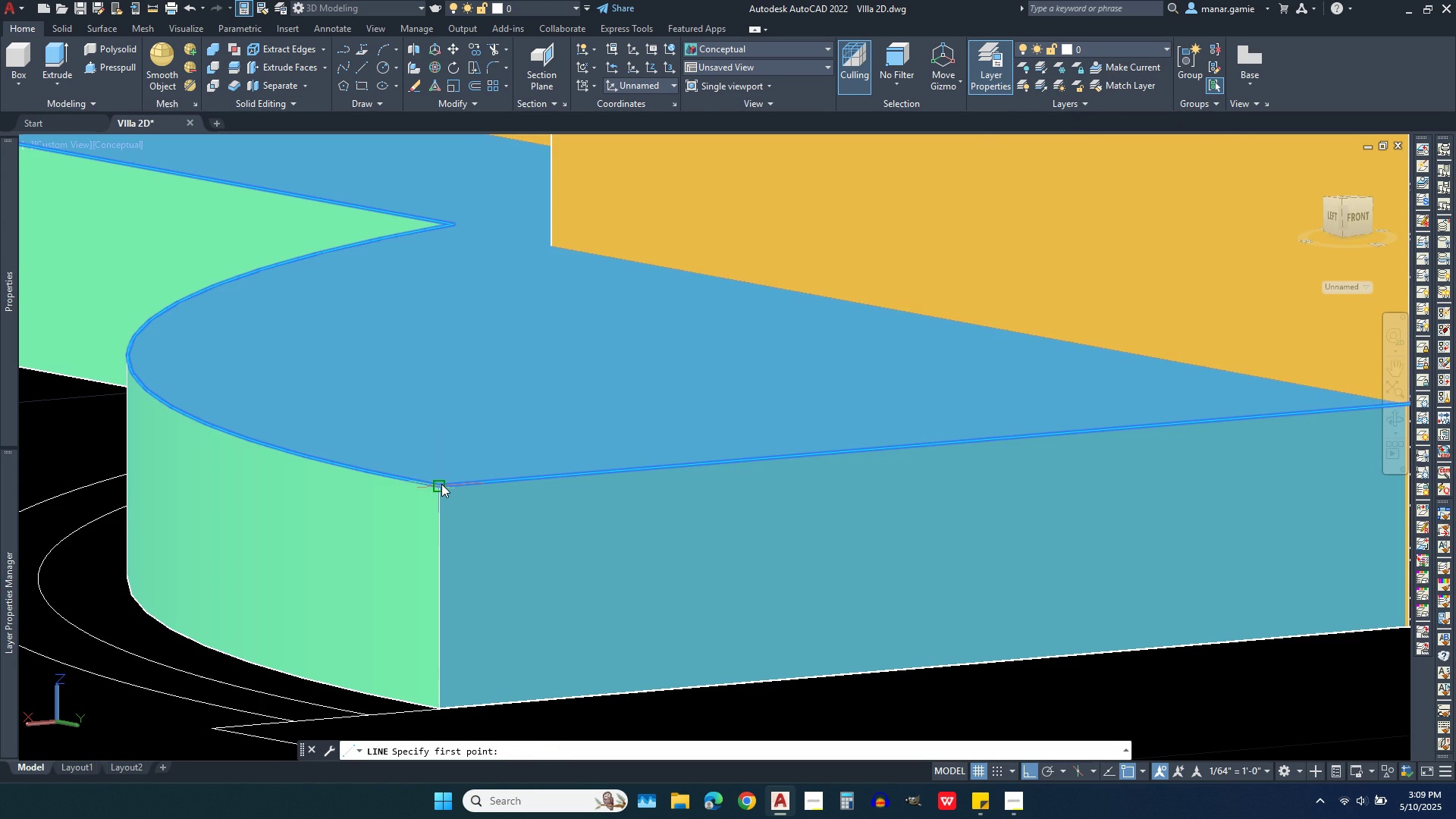 
left_click([439, 489])
 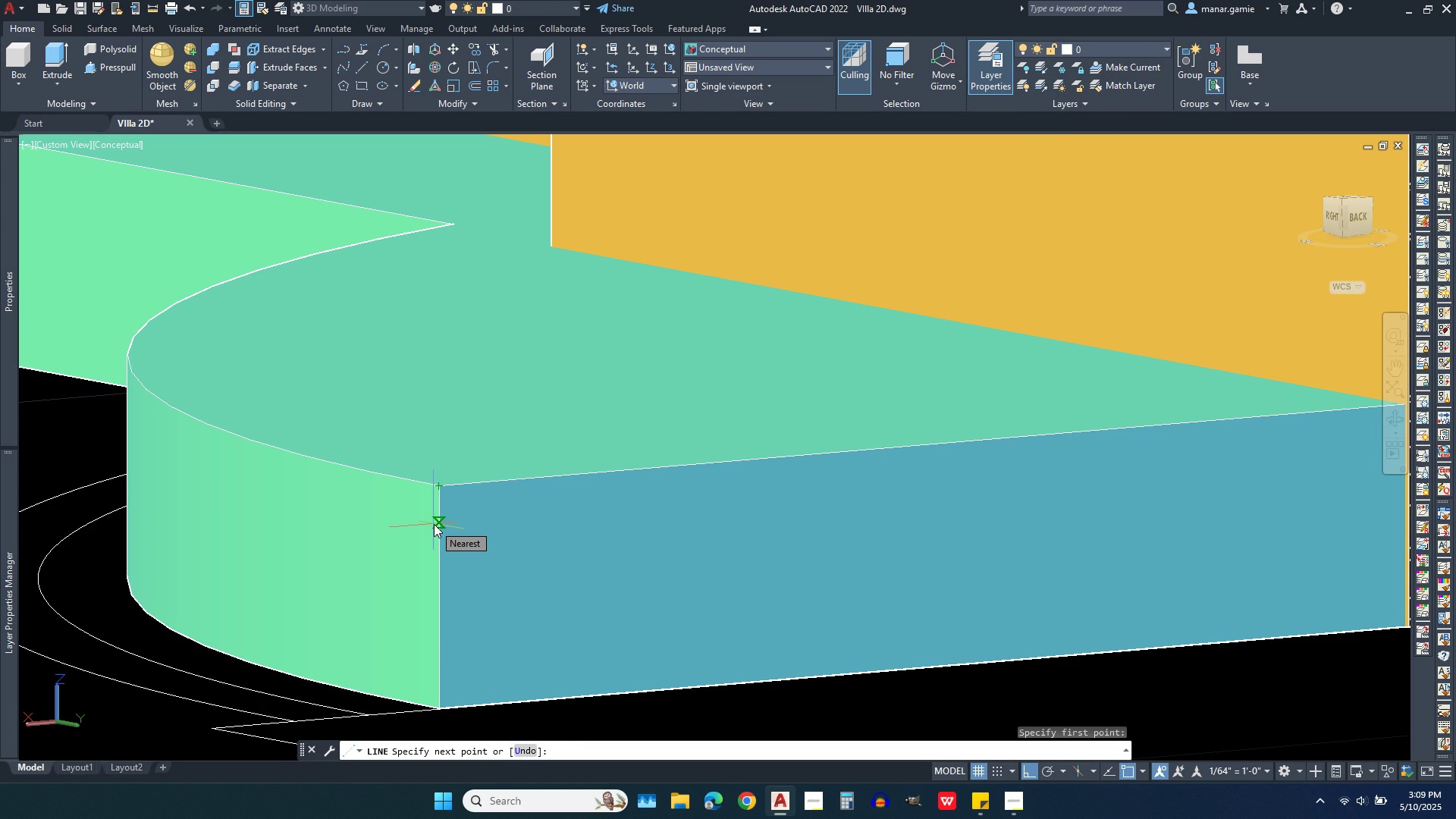 
type(.15)
 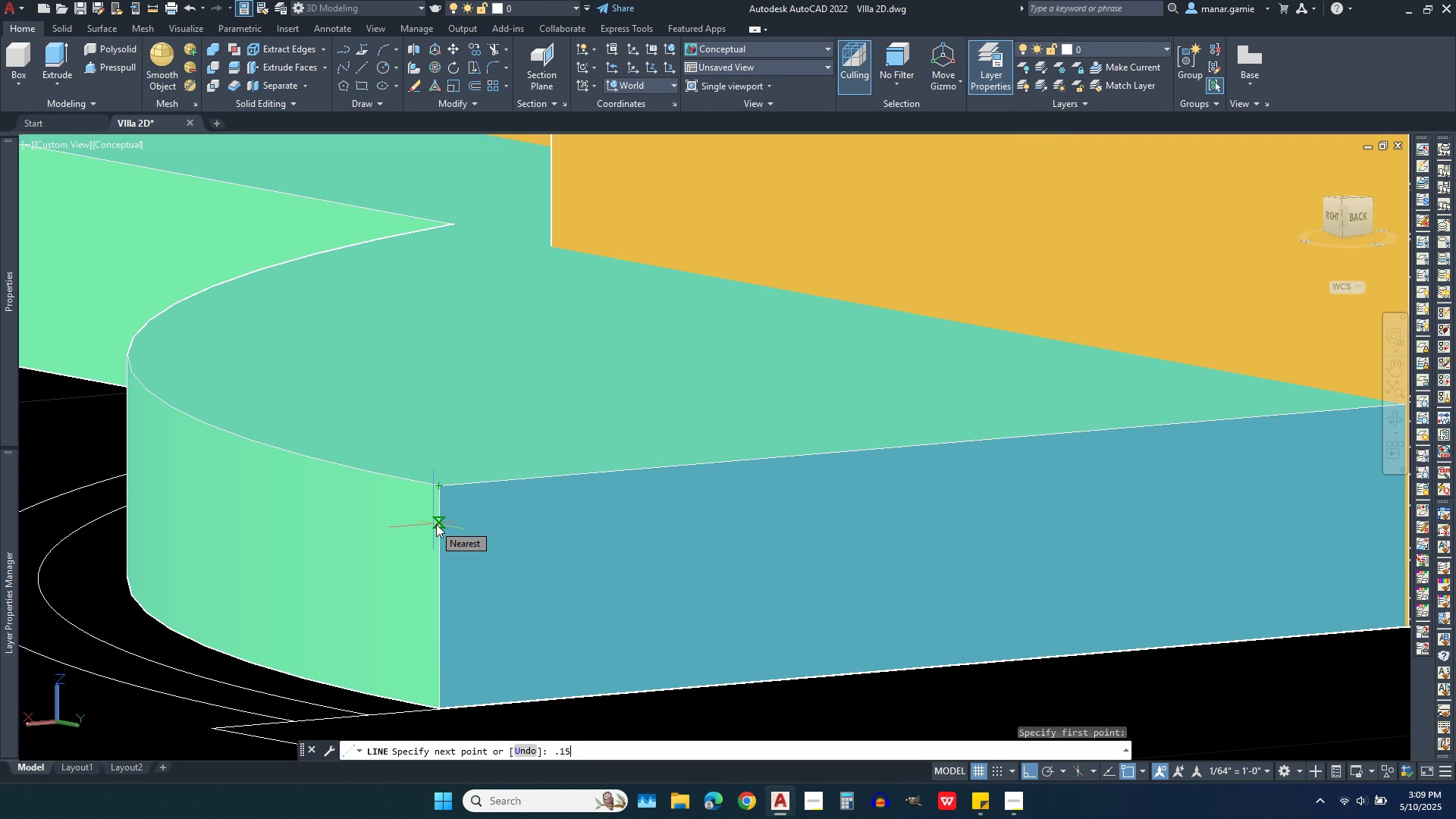 
key(Enter)
 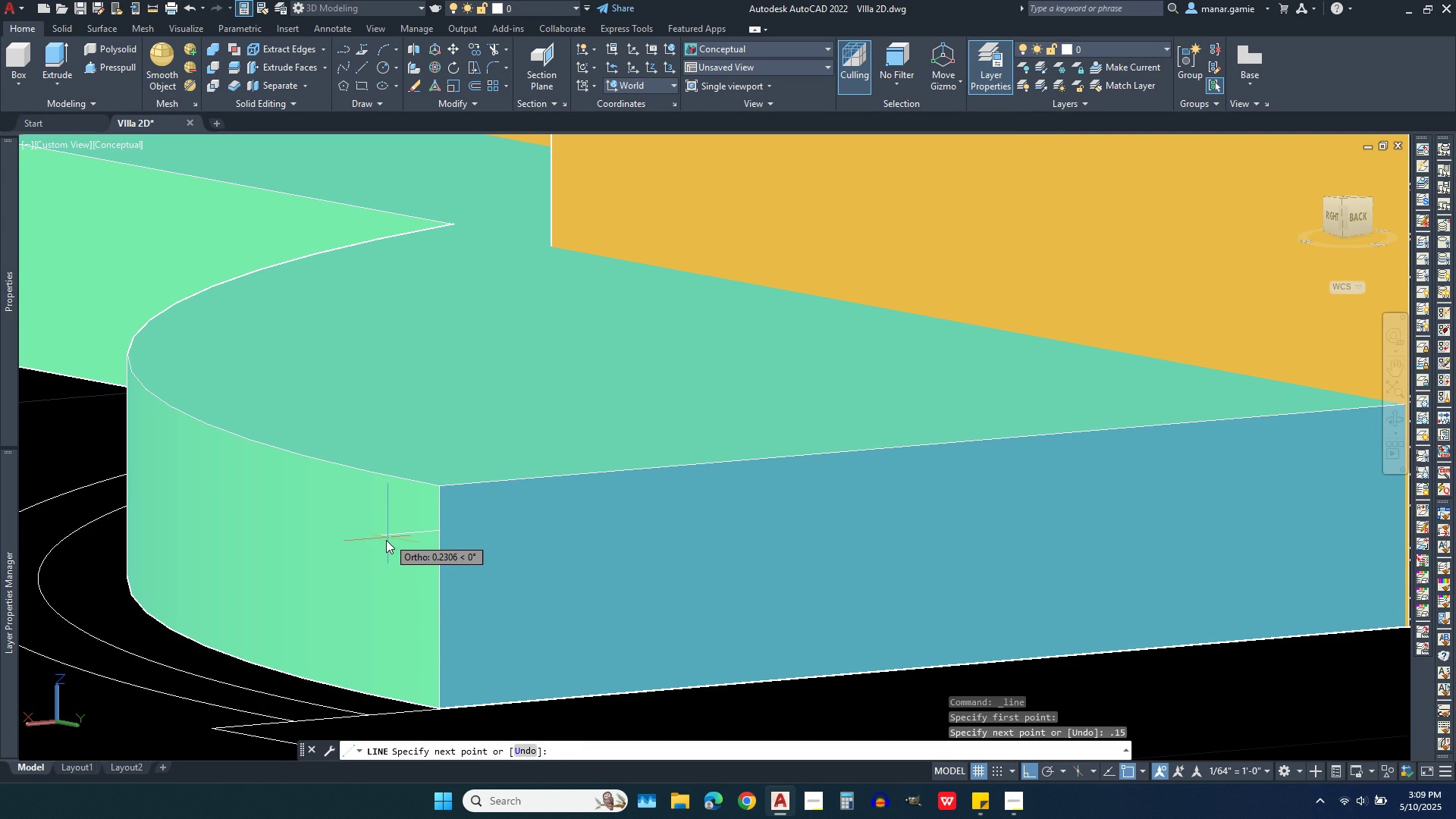 
wait(5.93)
 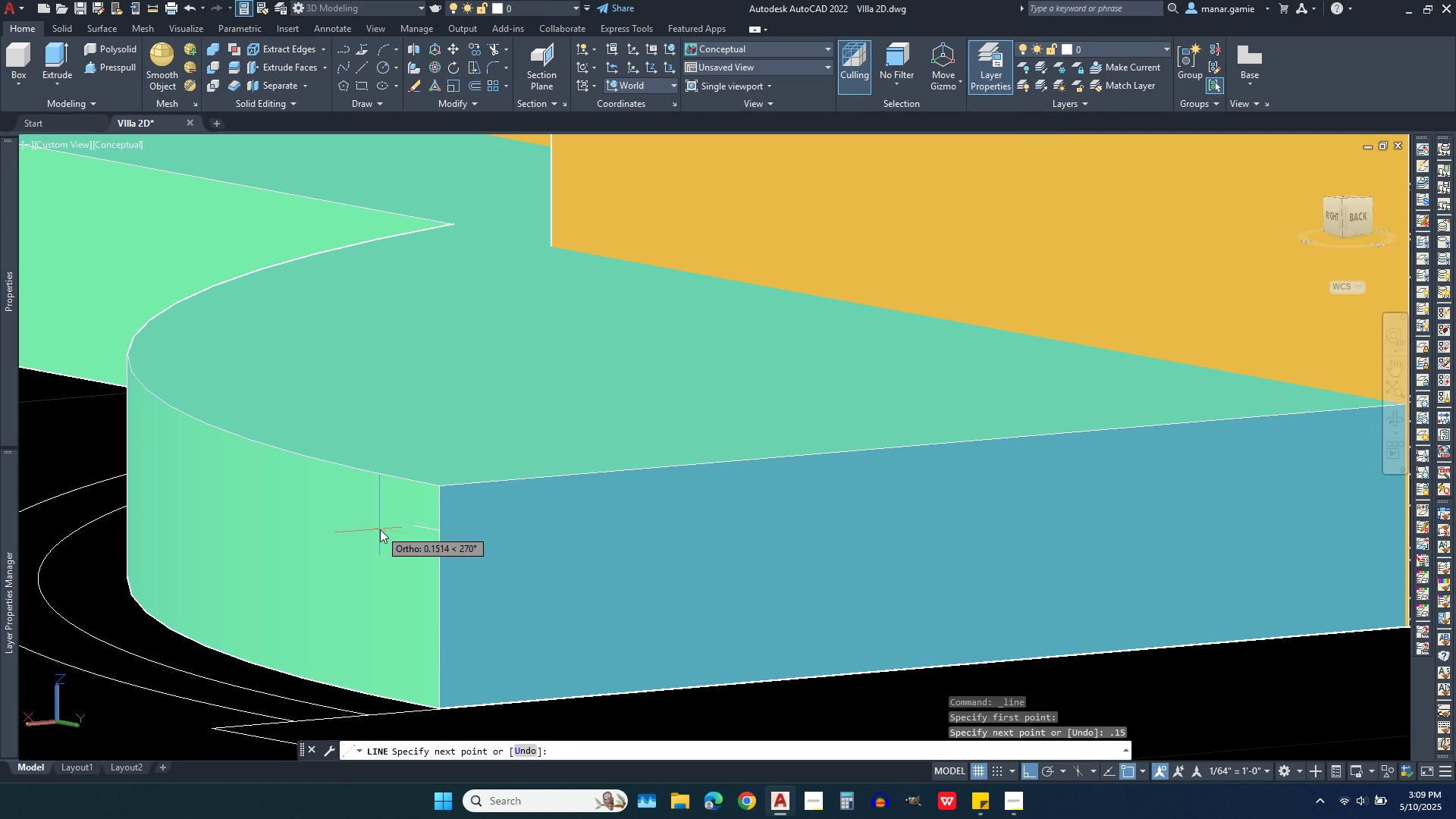 
key(Period)
 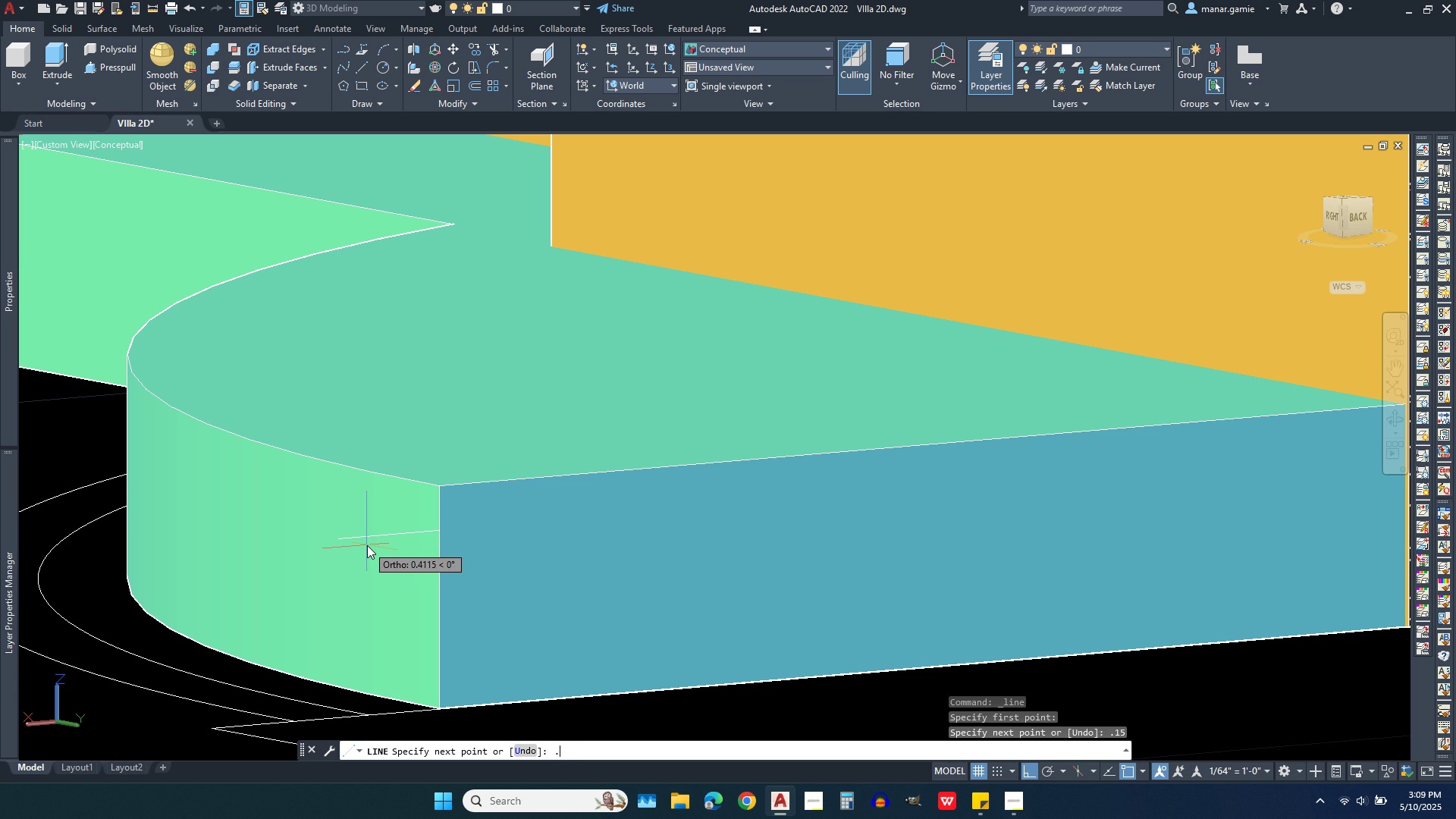 
key(3)
 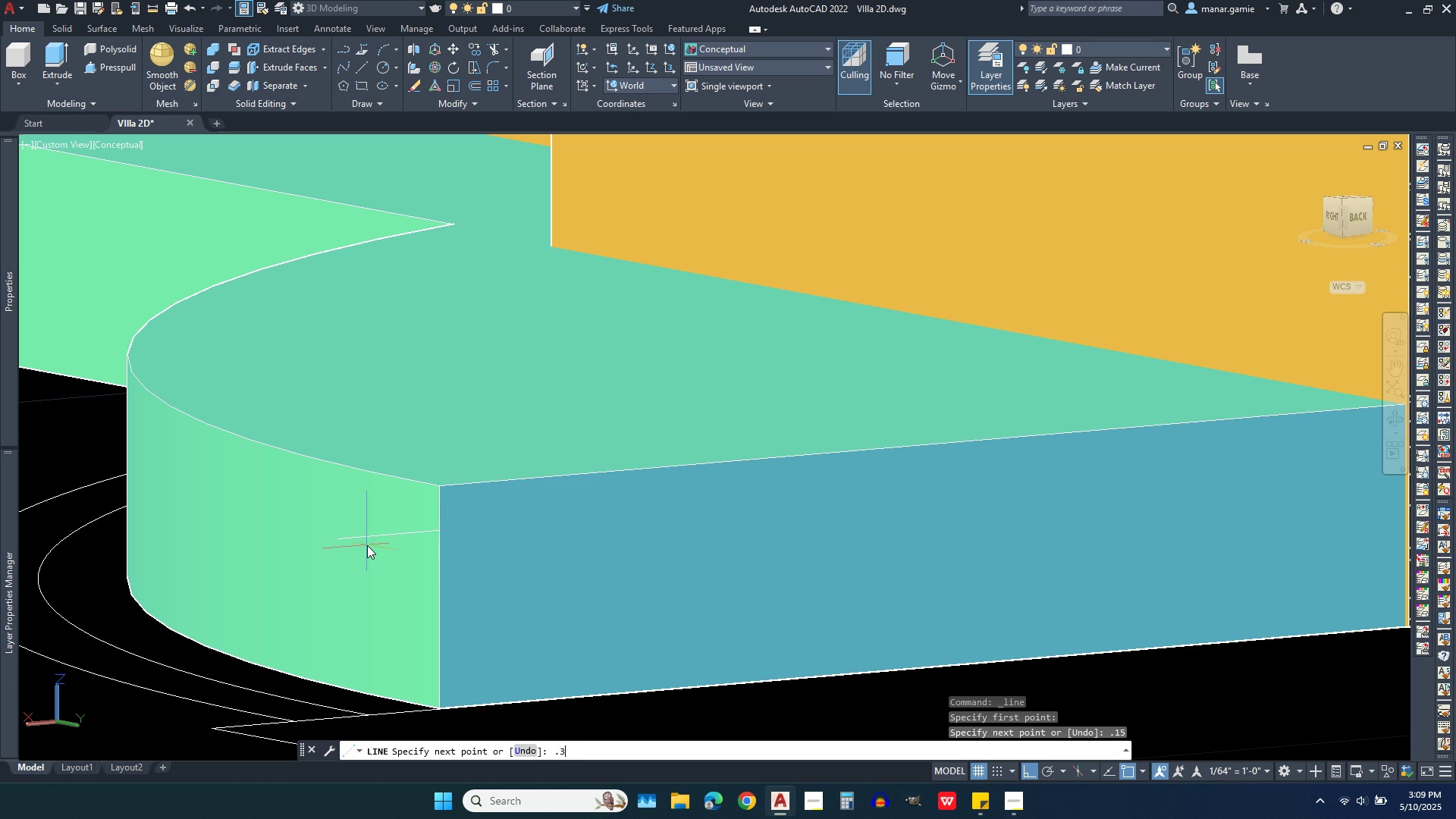 
key(Enter)
 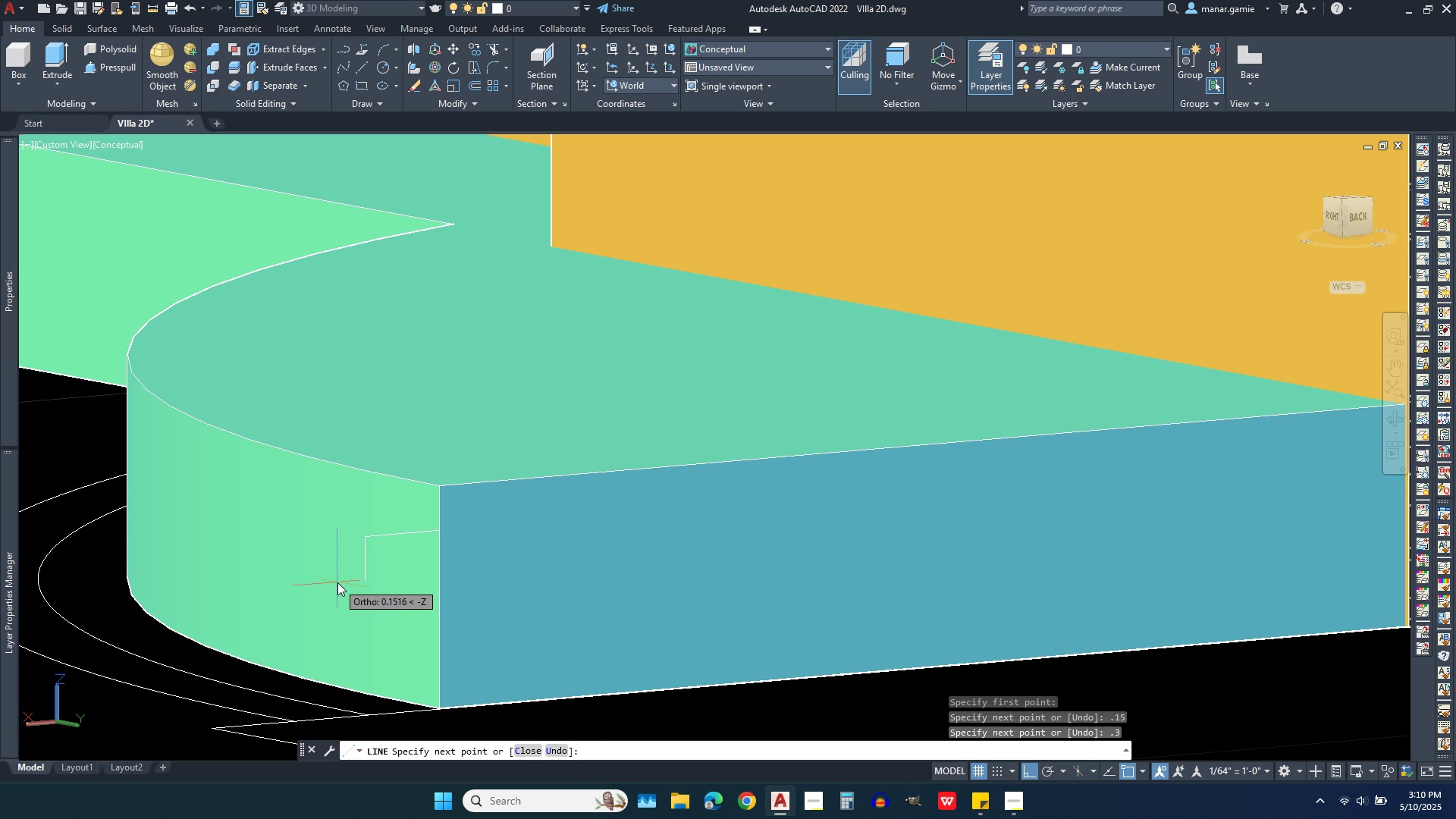 
type(.15)
 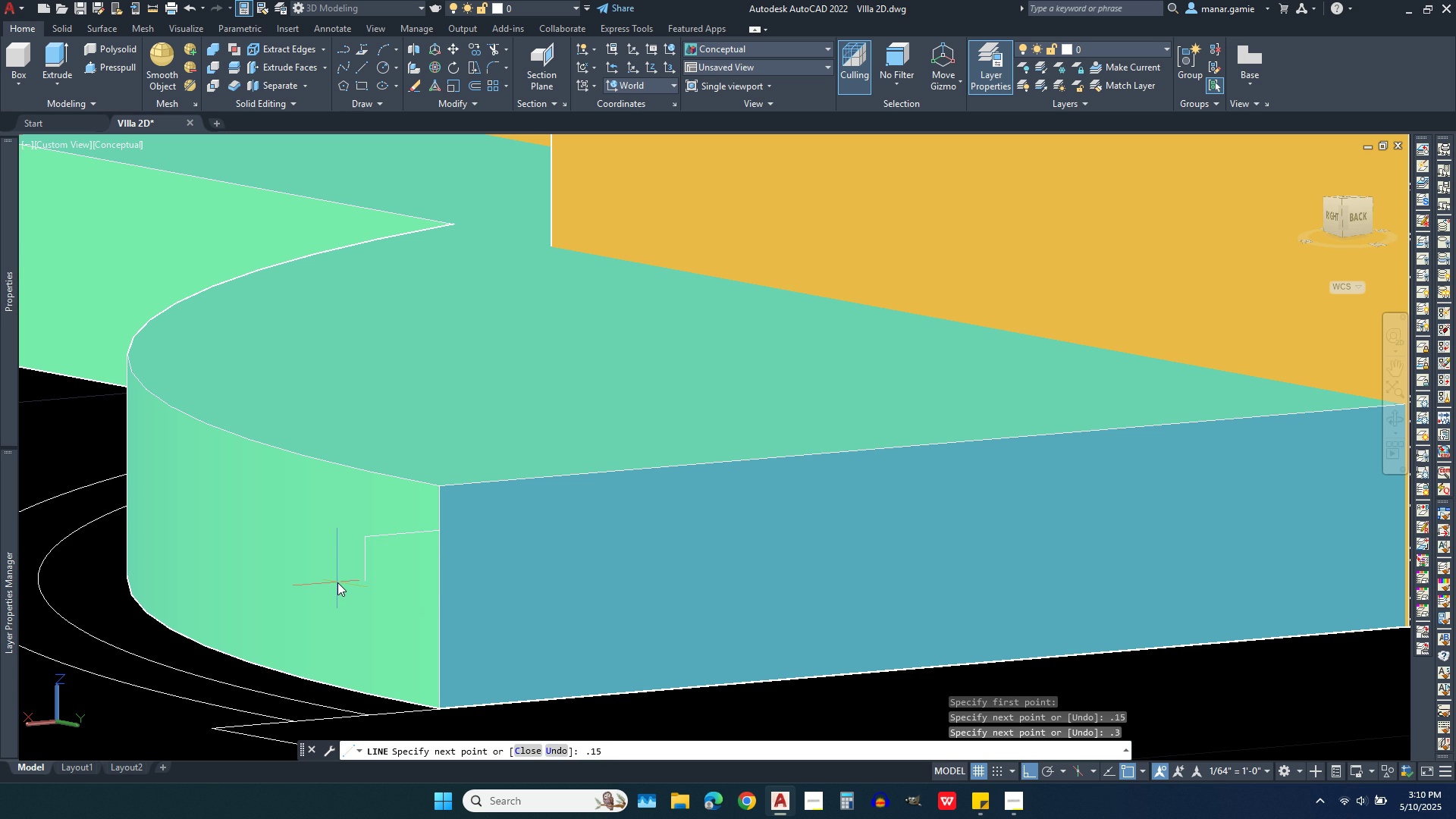 
key(Enter)